 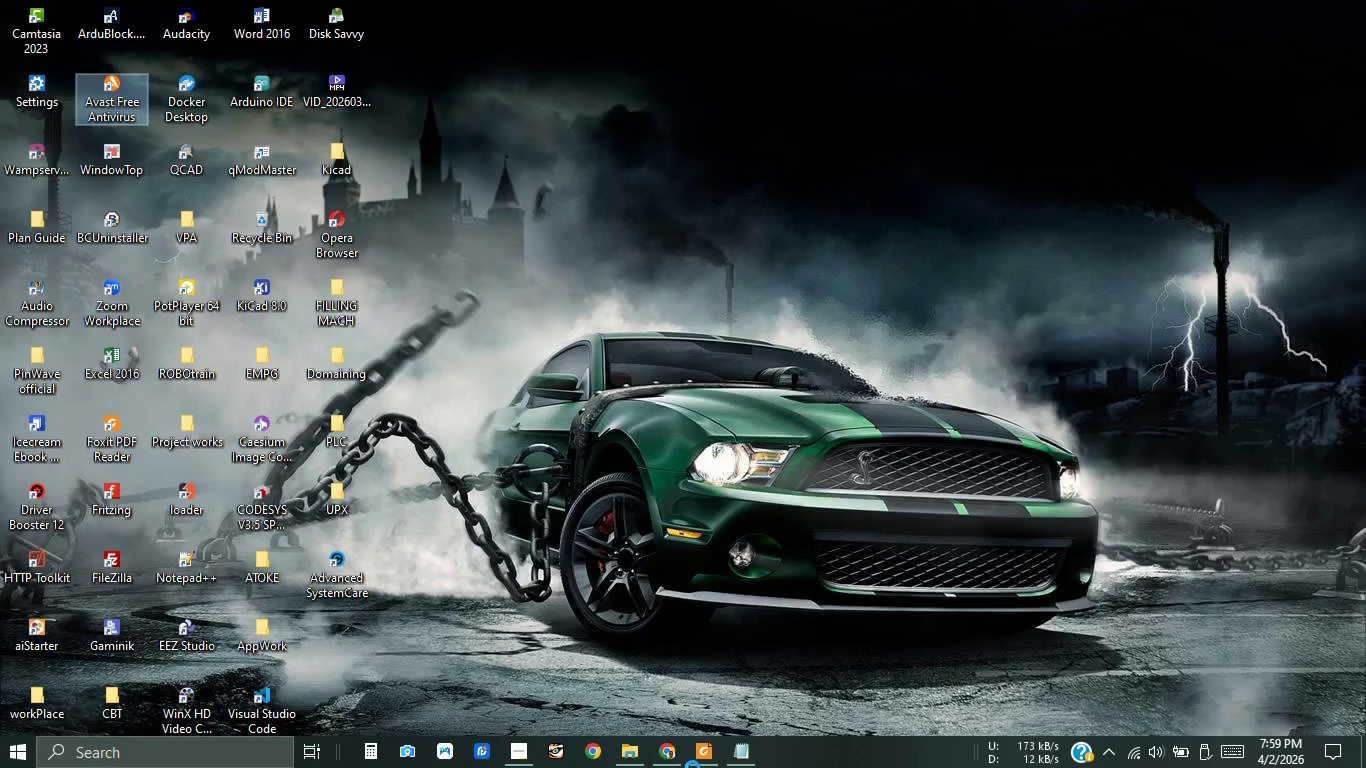 
key(Alt+AltRight)
 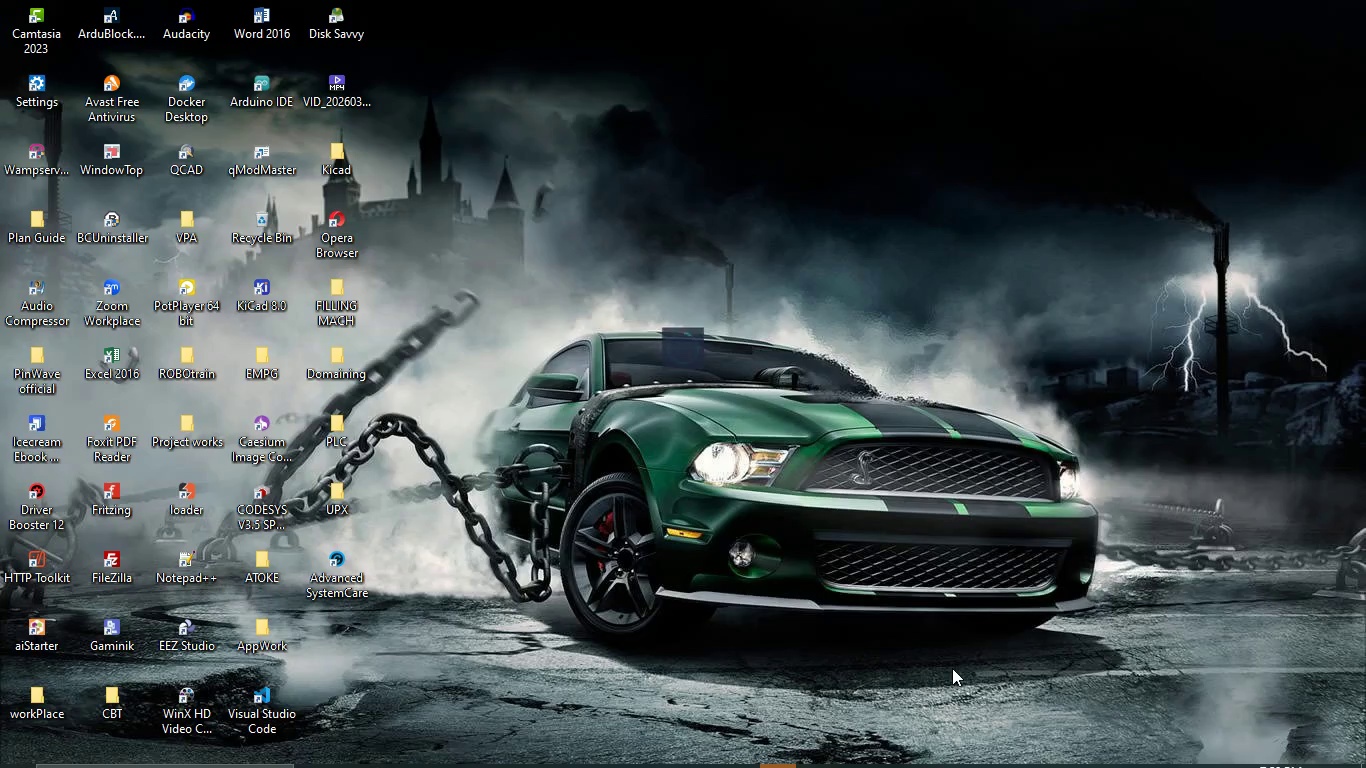 
key(Alt+Control+ControlRight)
 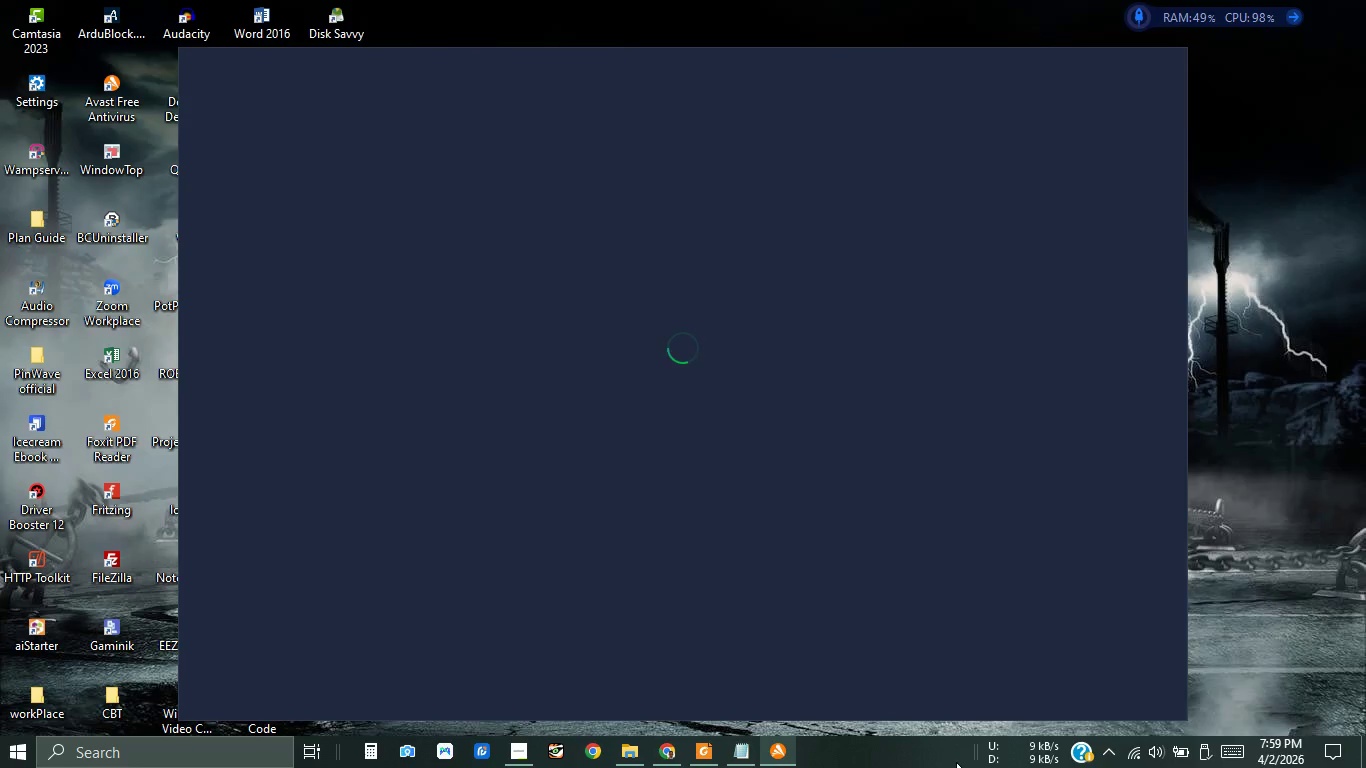 
wait(7.69)
 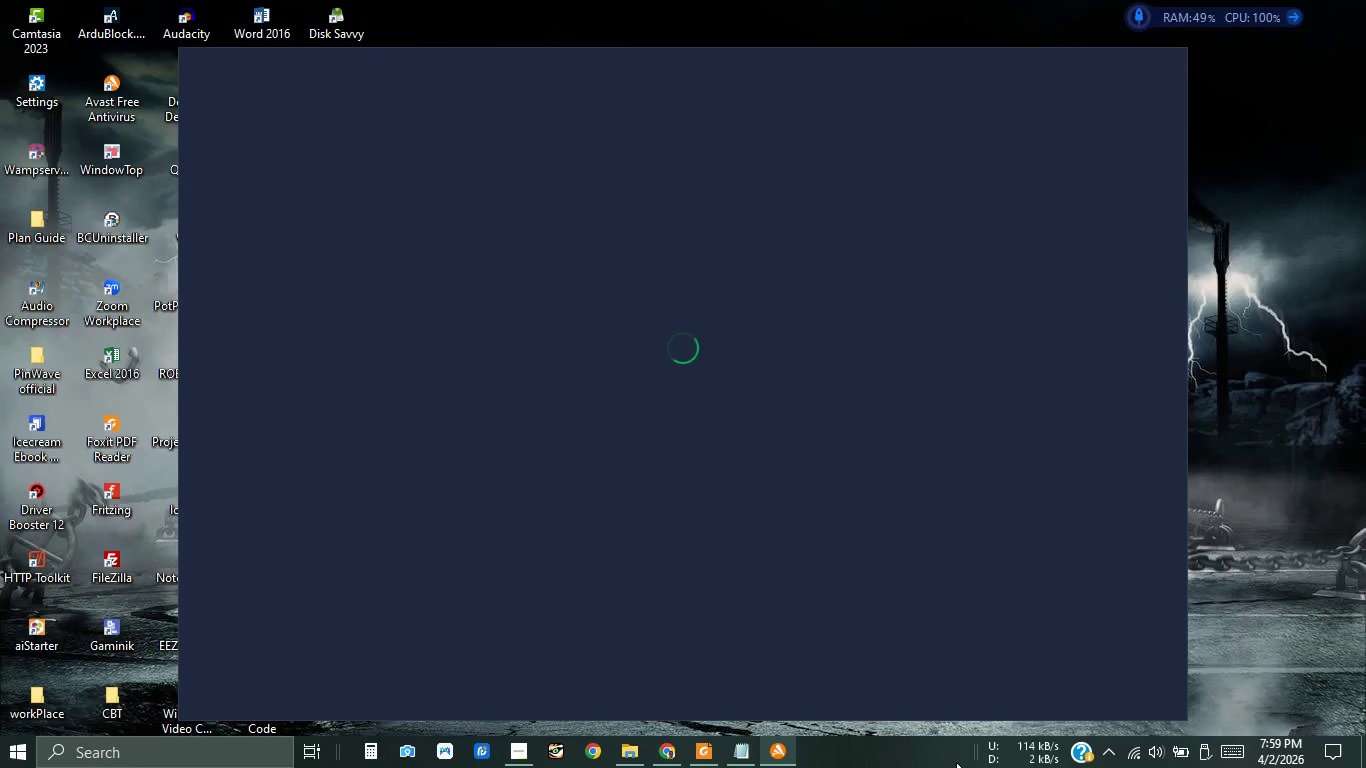 
left_click([512, 744])
 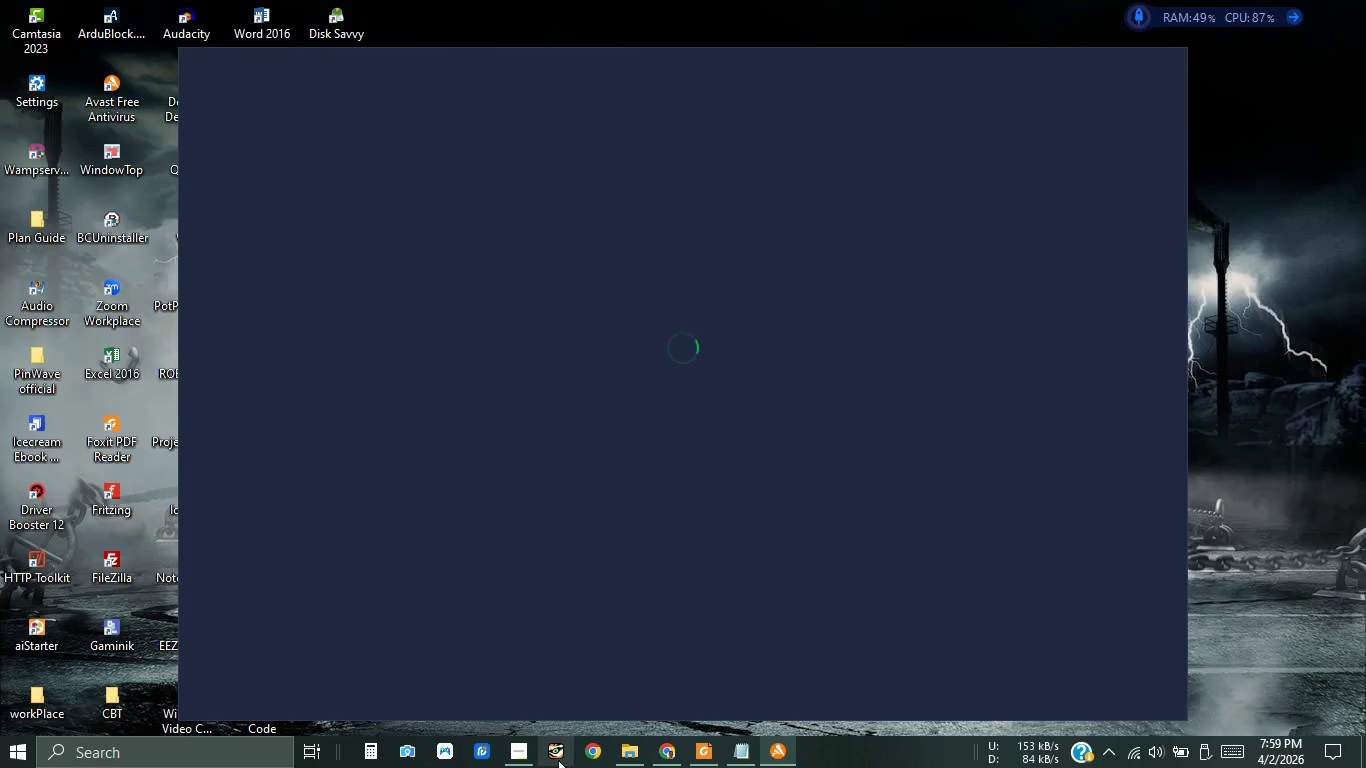 
left_click([517, 752])
 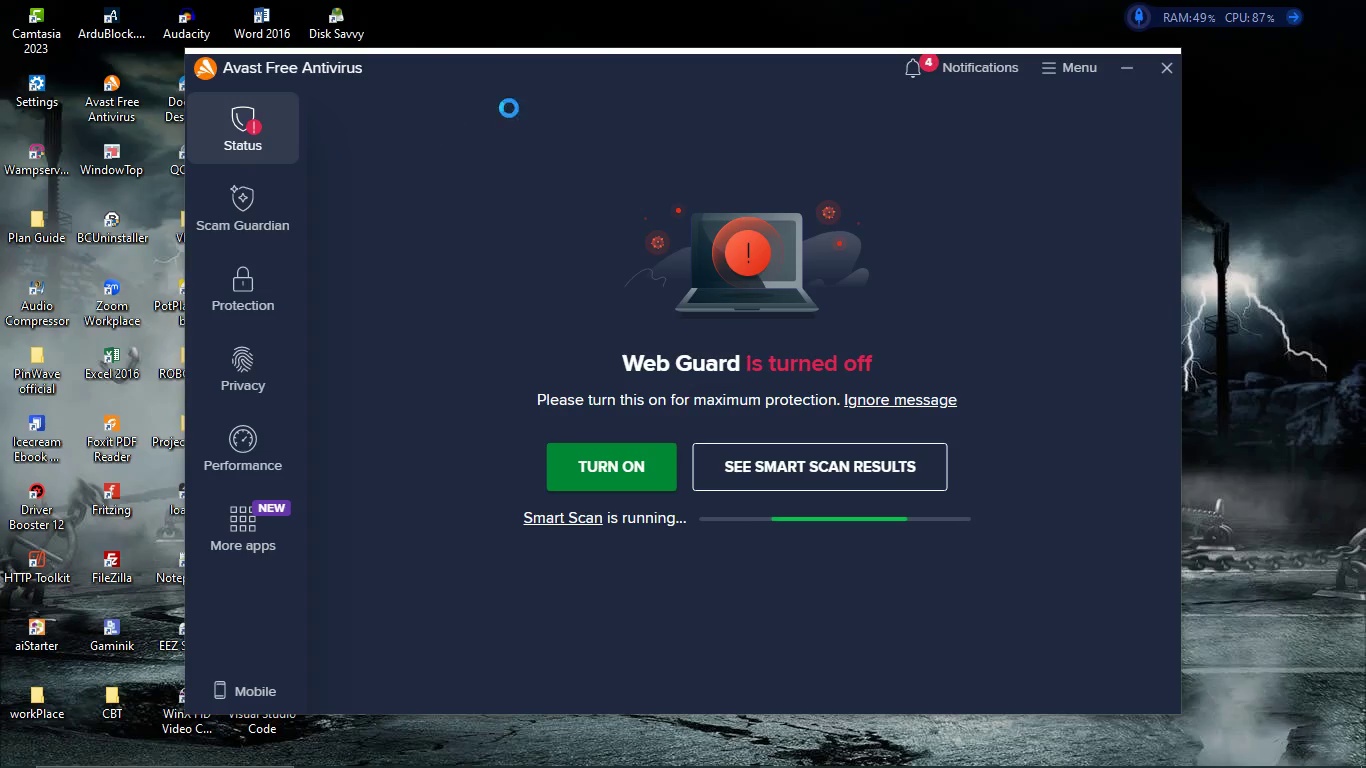 
wait(12.39)
 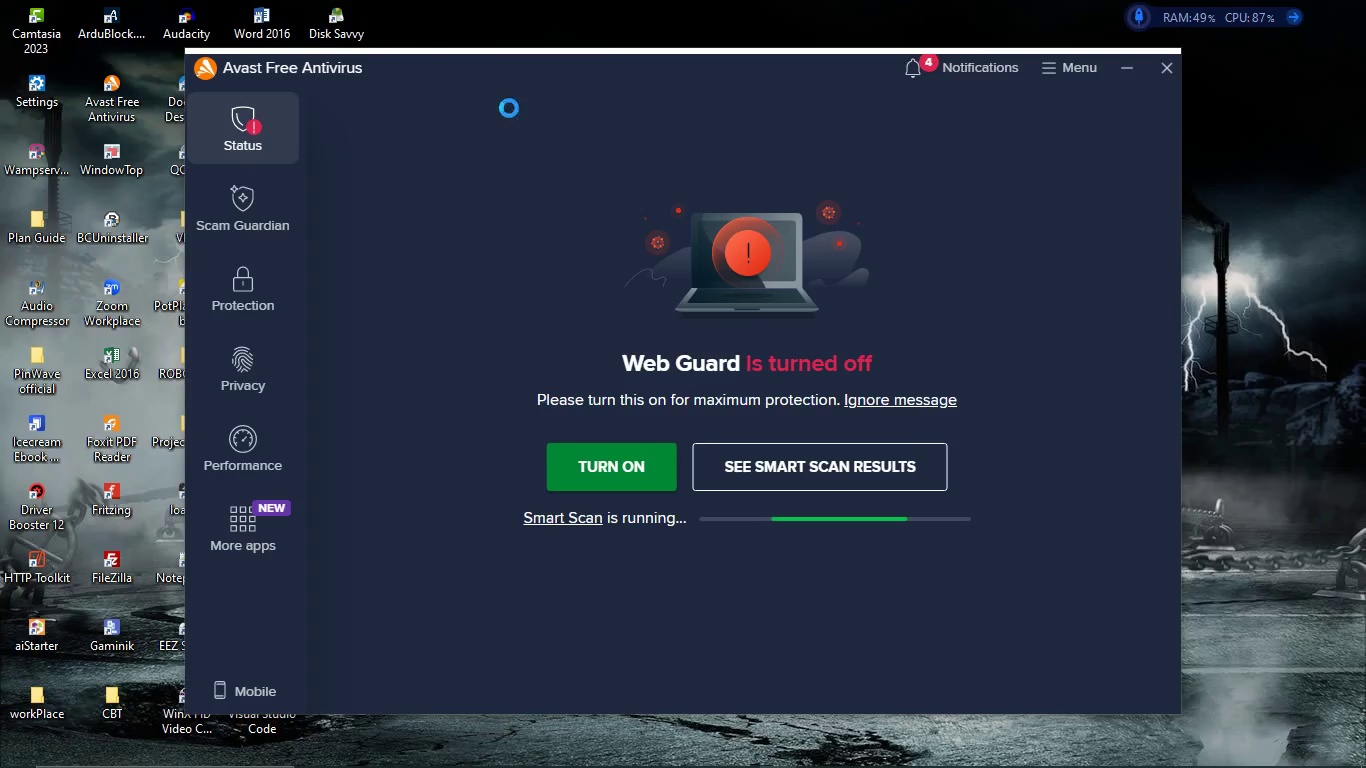 
left_click([1147, 691])
 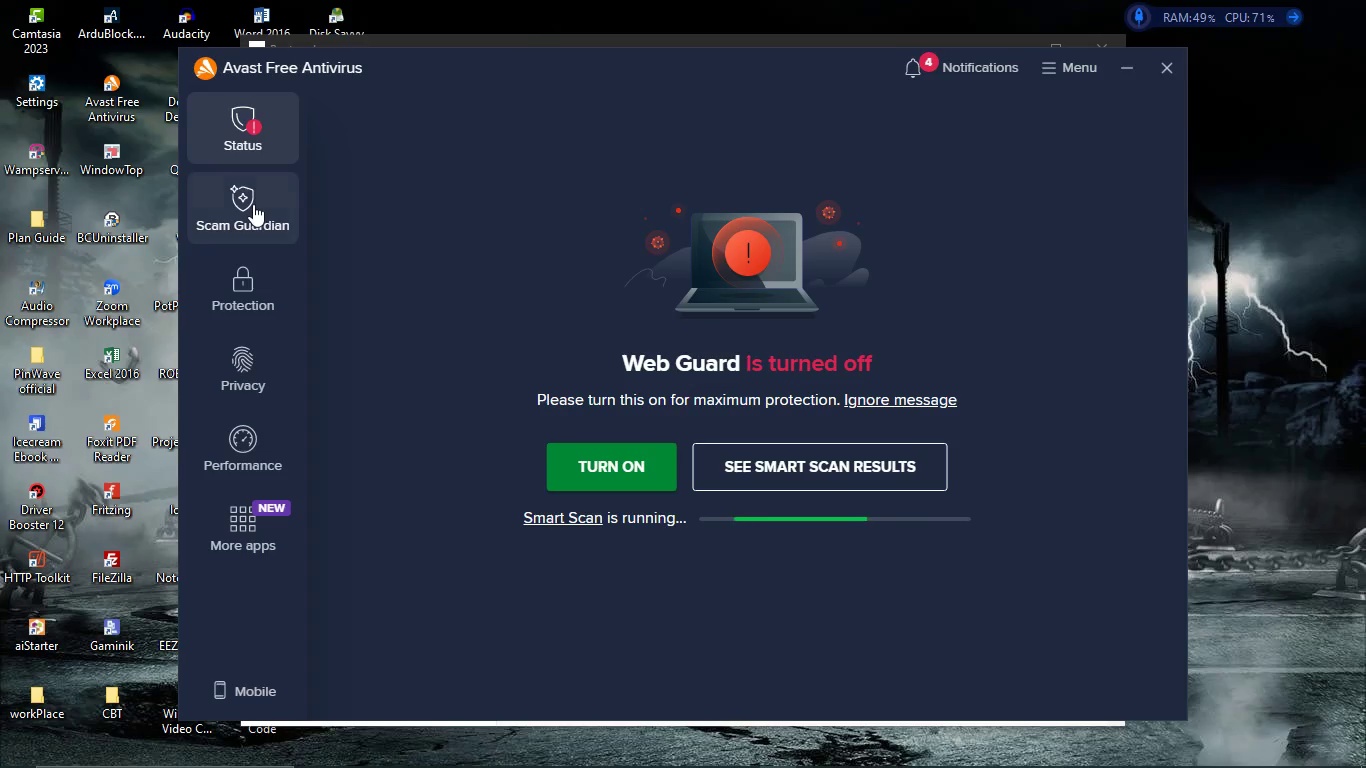 
left_click([253, 143])
 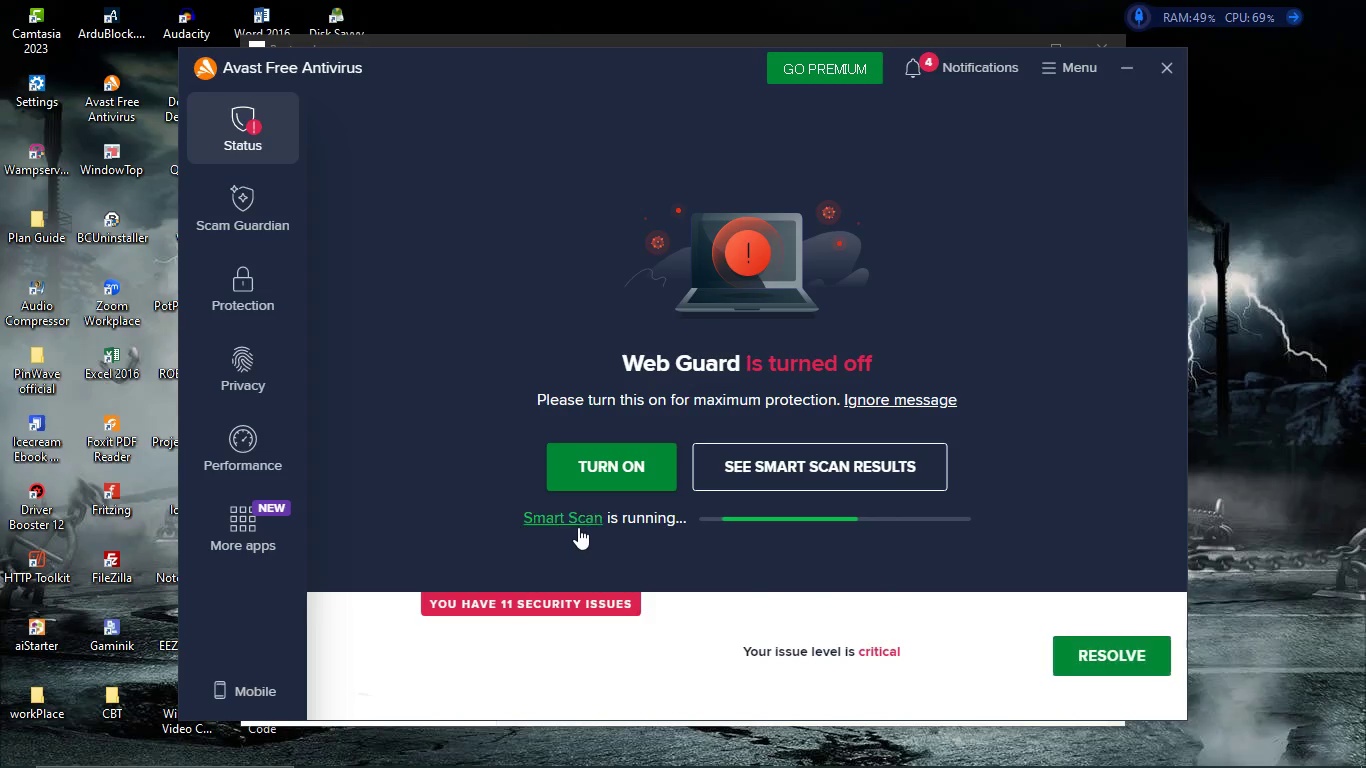 
left_click([571, 521])
 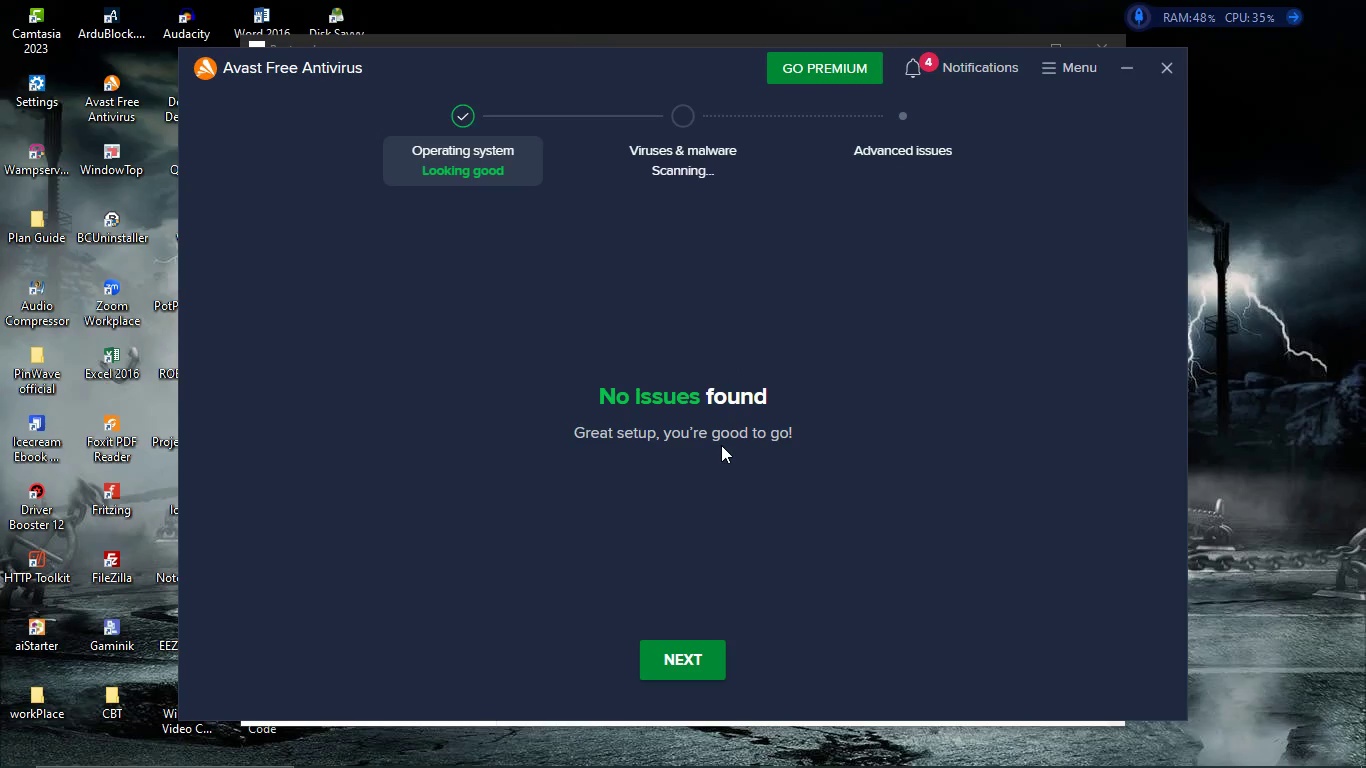 
wait(6.34)
 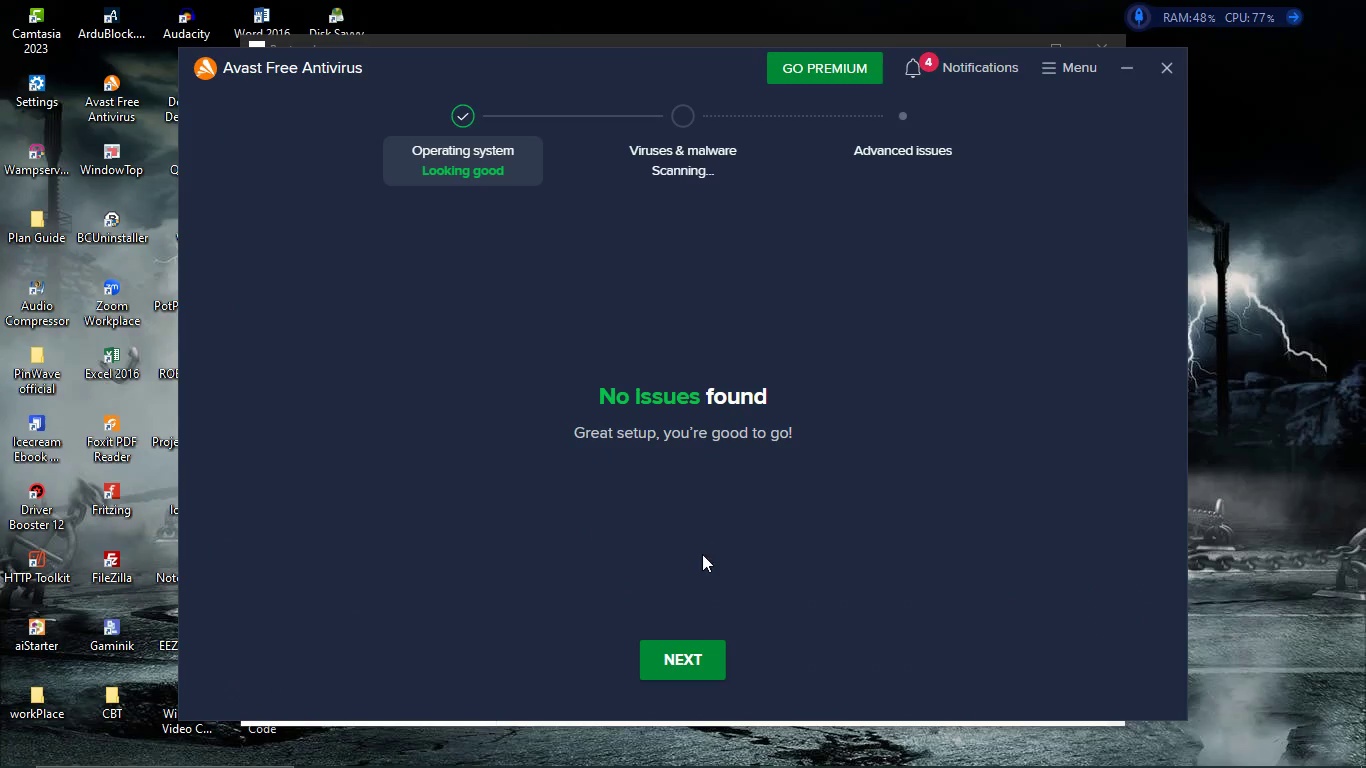 
left_click([699, 662])
 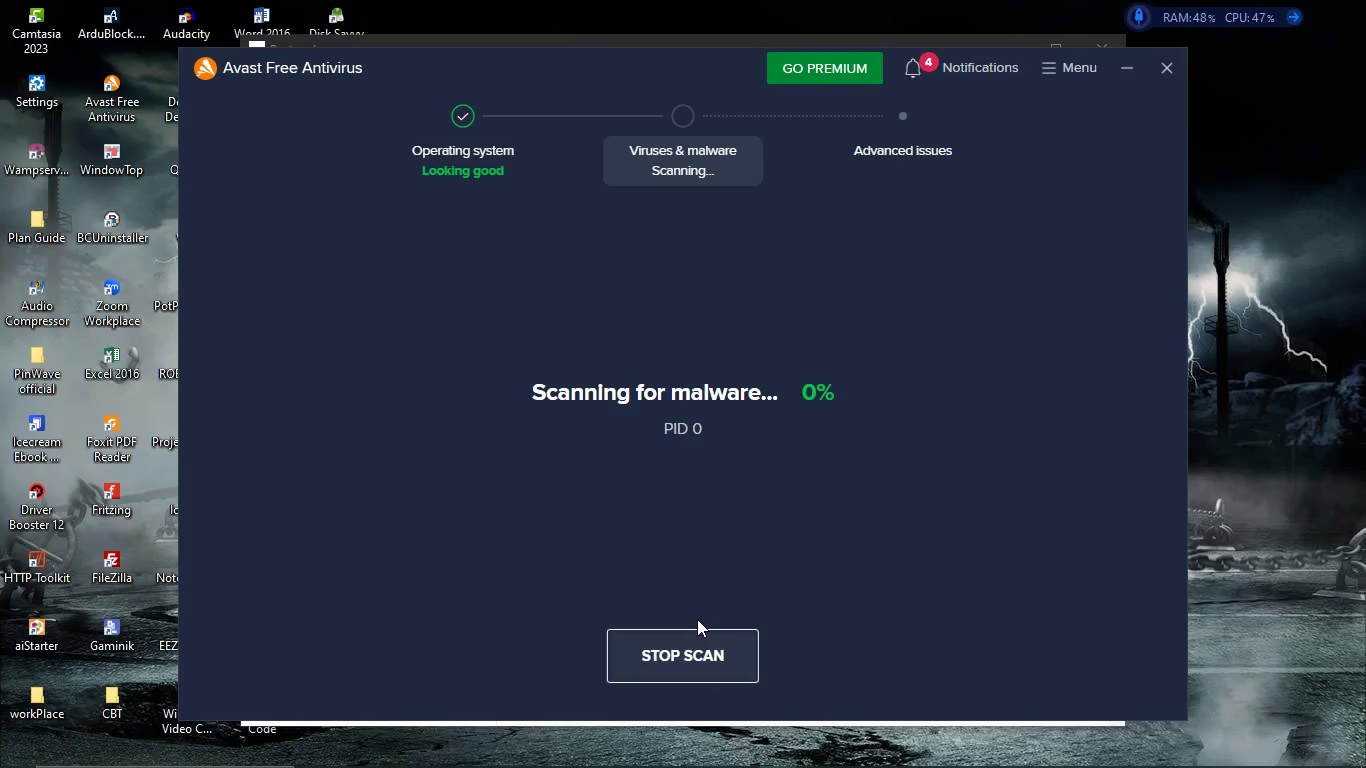 
left_click([698, 642])
 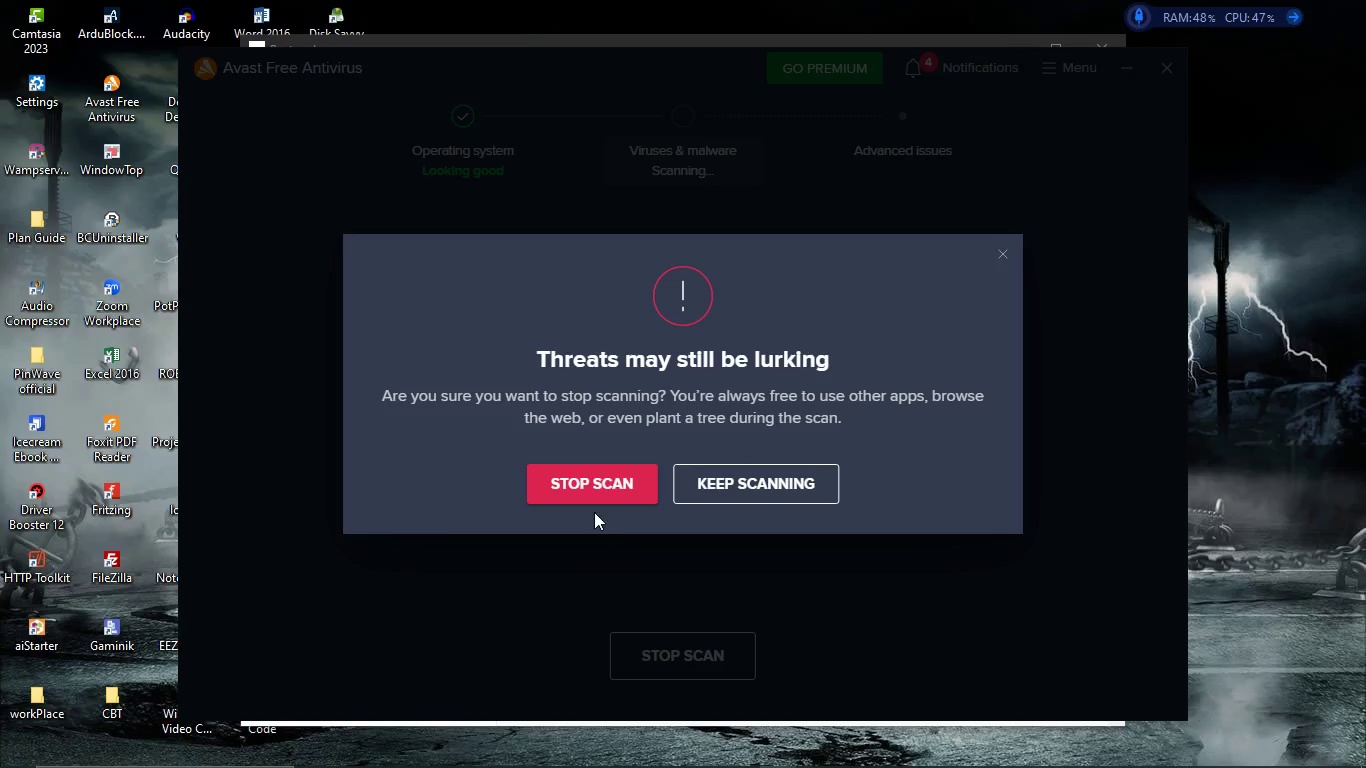 
left_click([589, 487])
 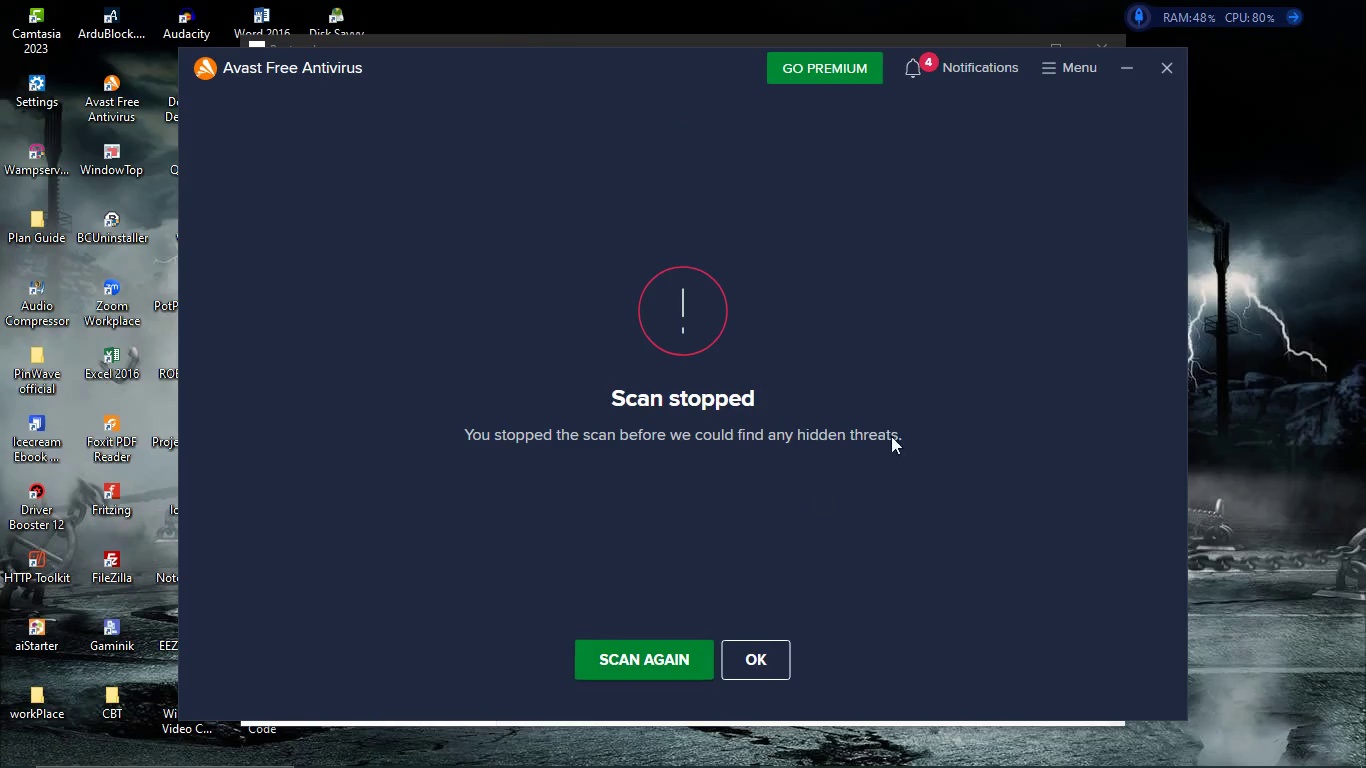 
left_click([1173, 64])
 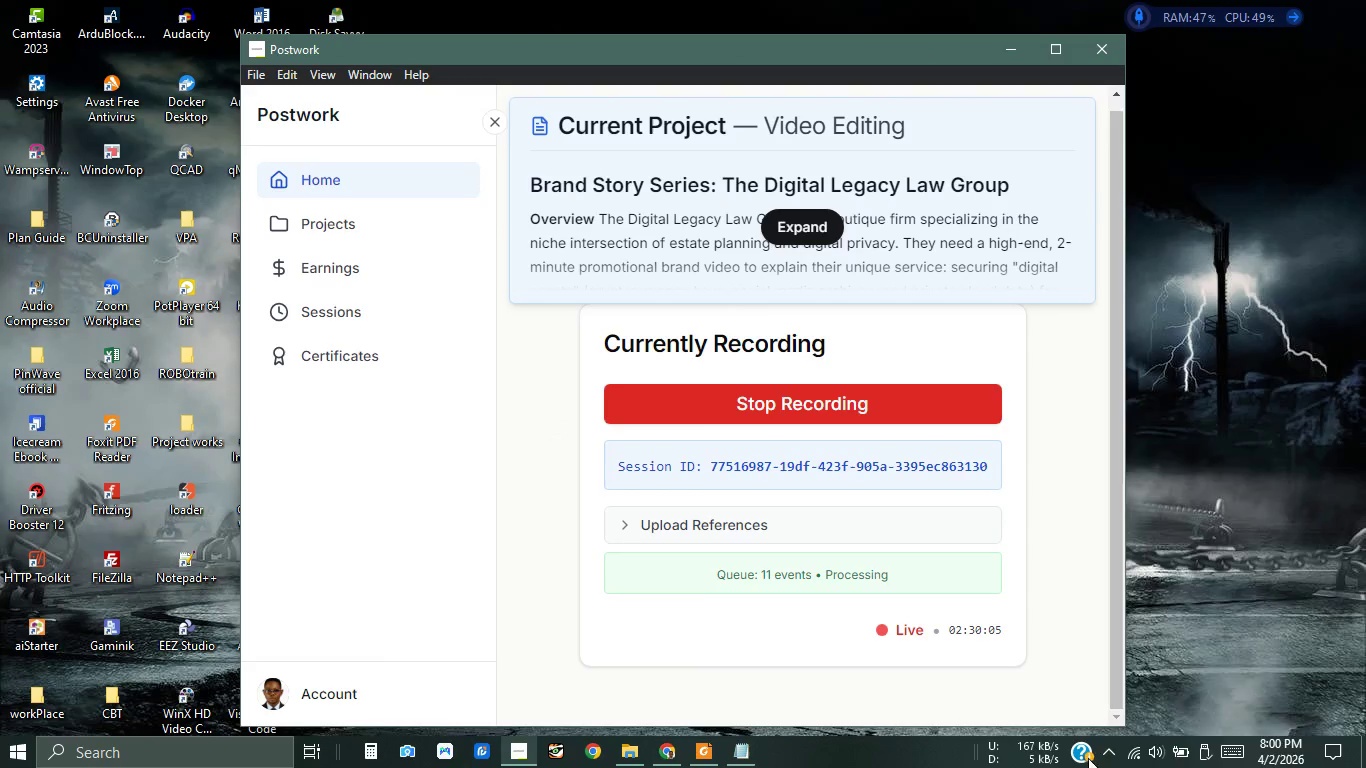 
wait(7.22)
 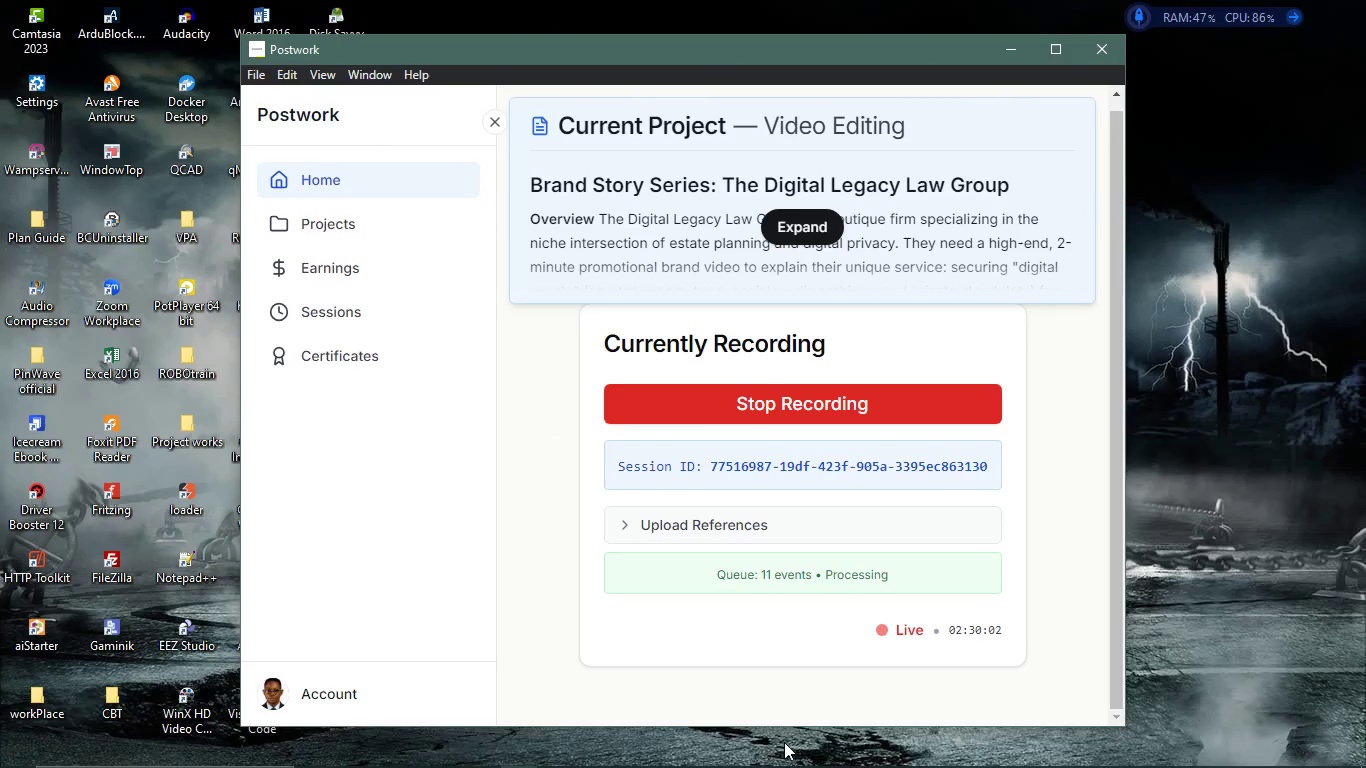 
left_click([1310, 469])
 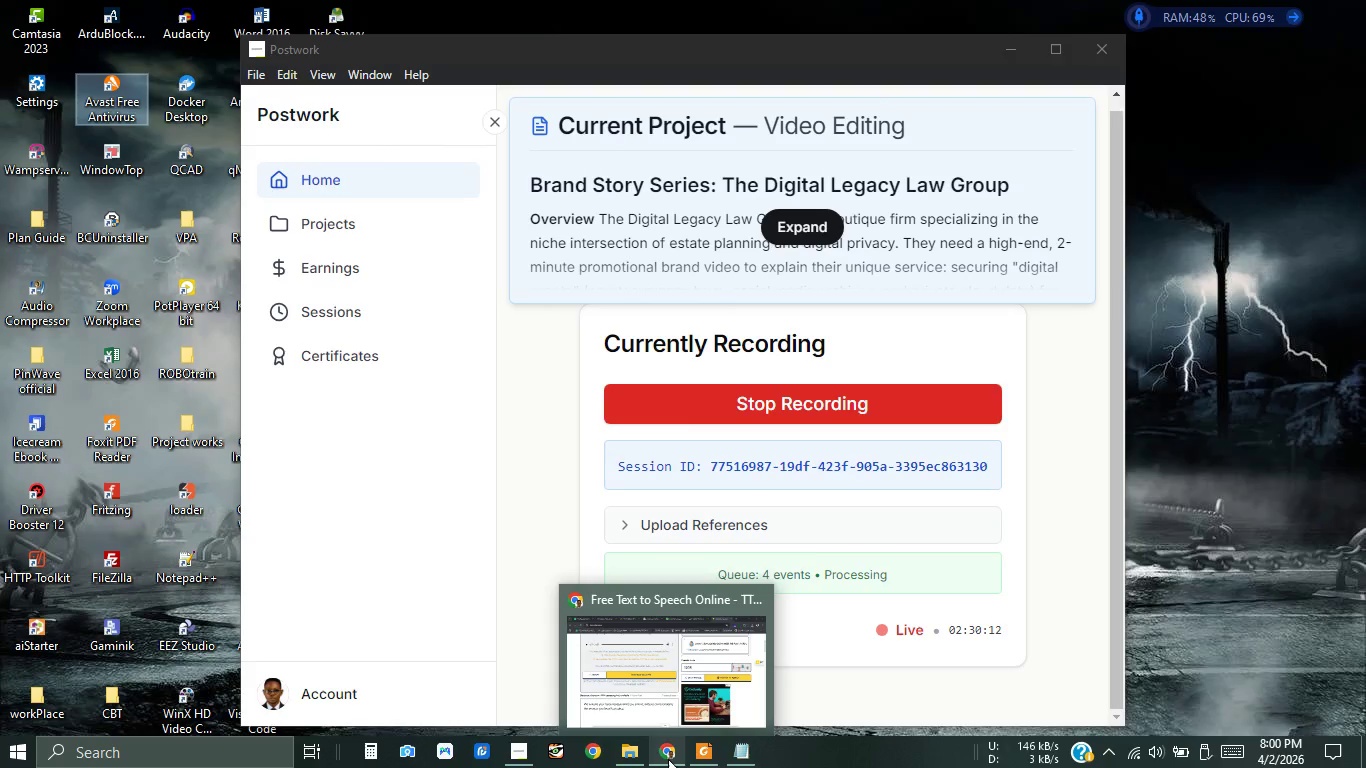 
wait(6.66)
 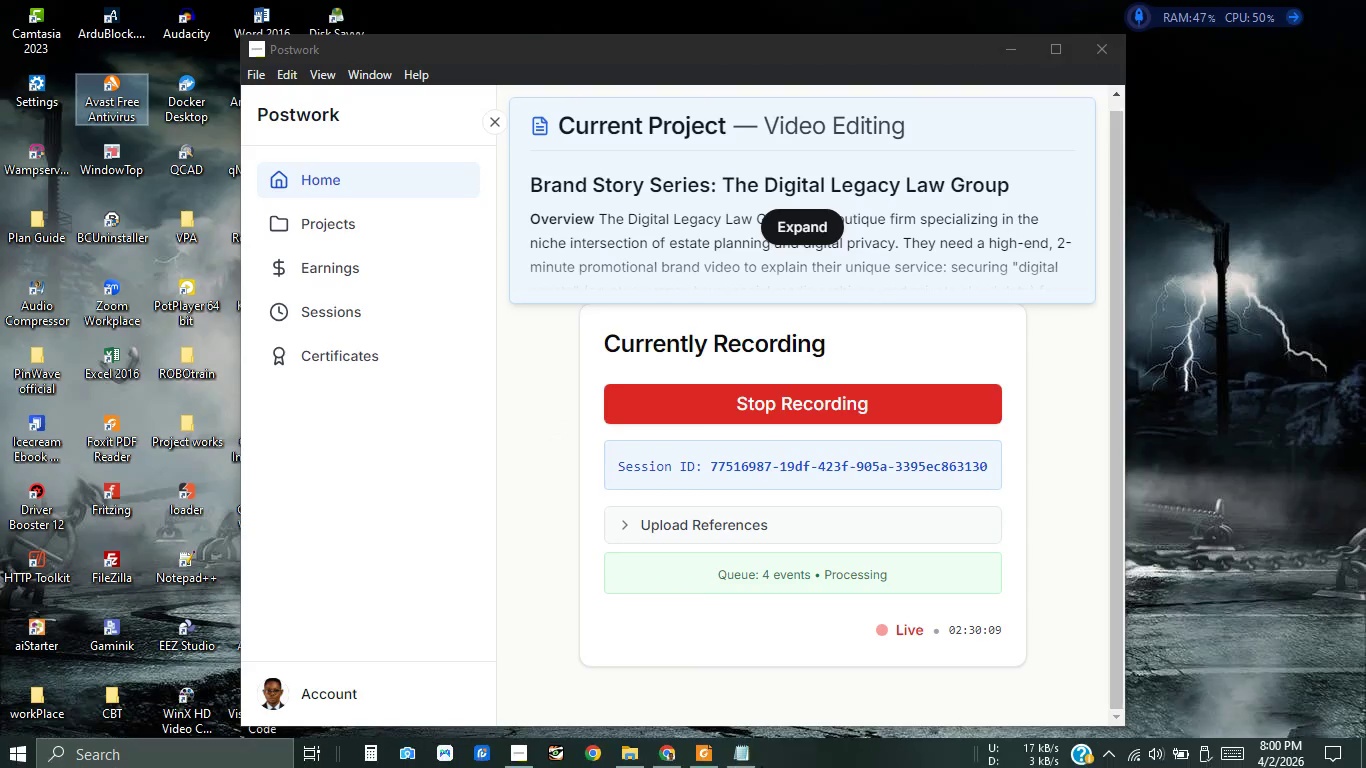 
left_click([668, 759])
 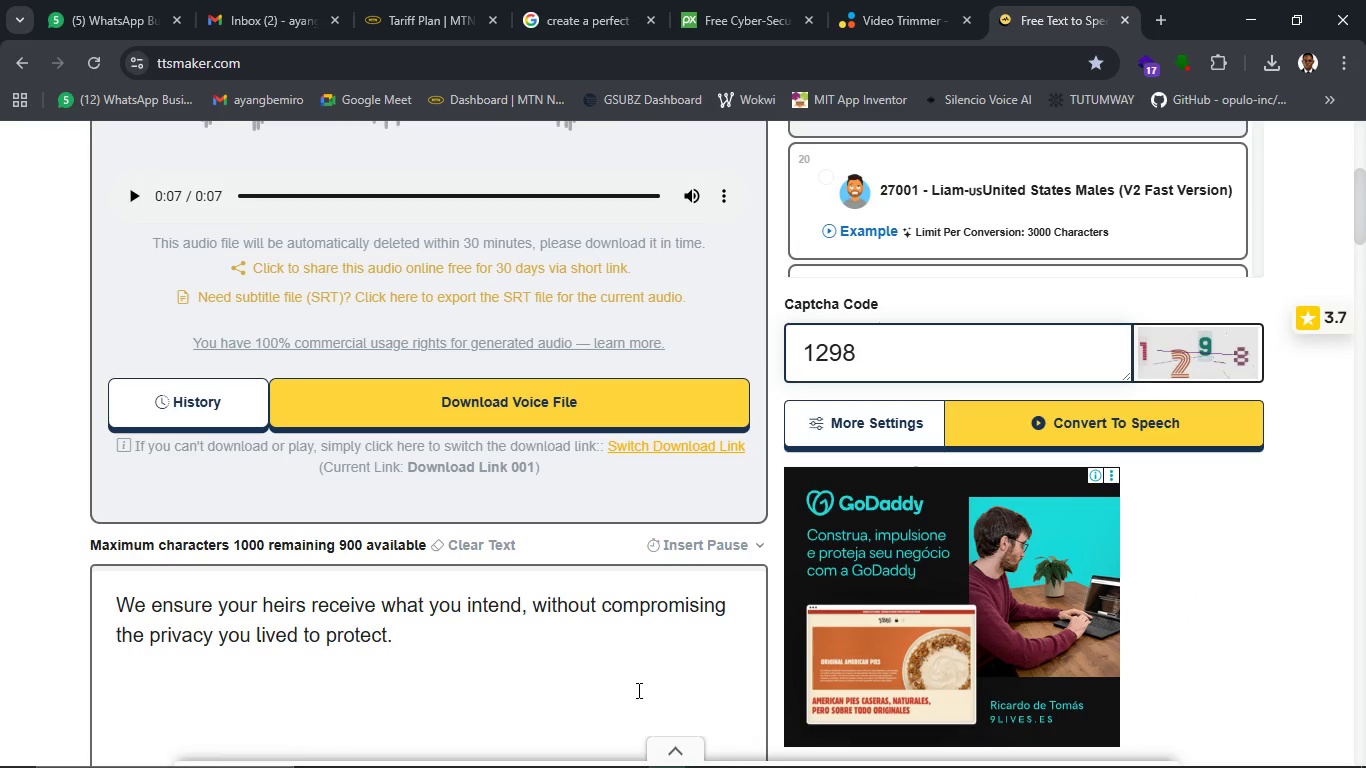 
wait(6.94)
 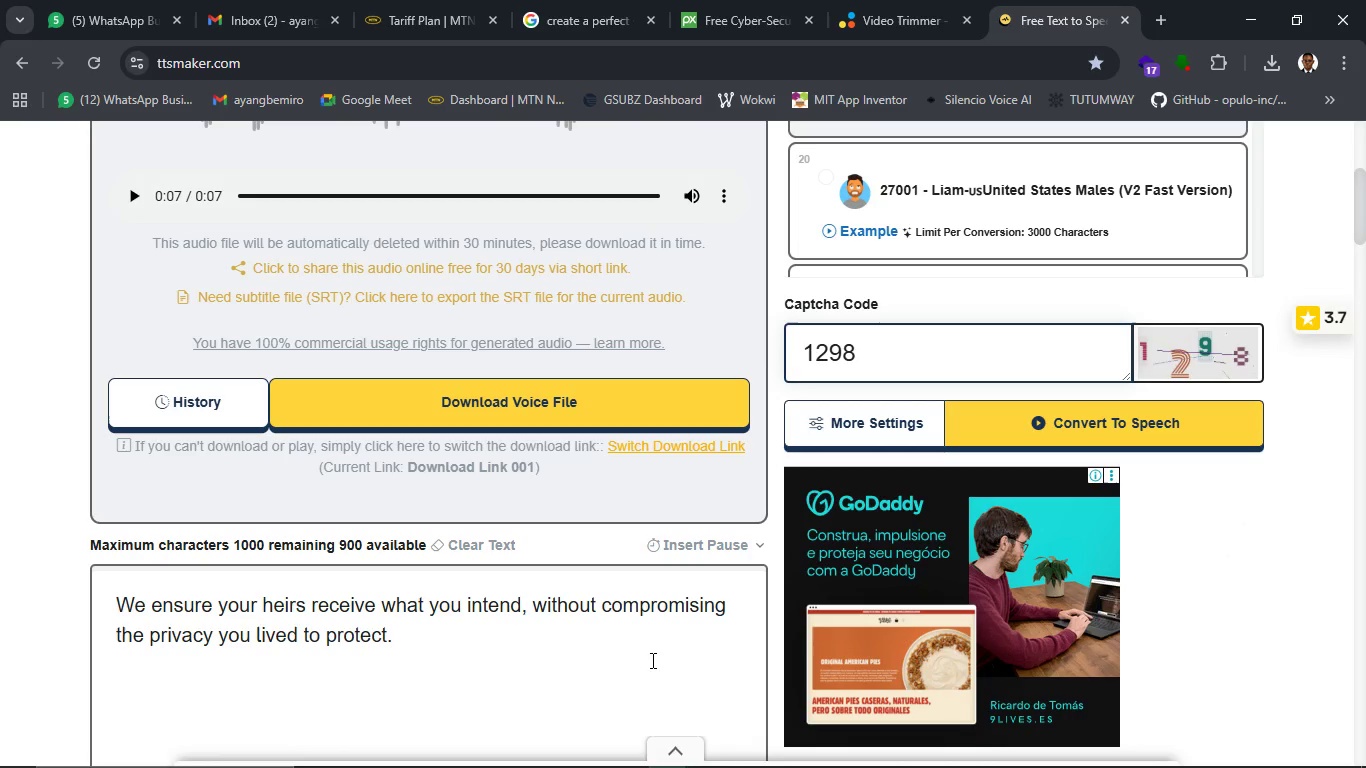 
scroll: coordinate [586, 642], scroll_direction: up, amount: 2.0
 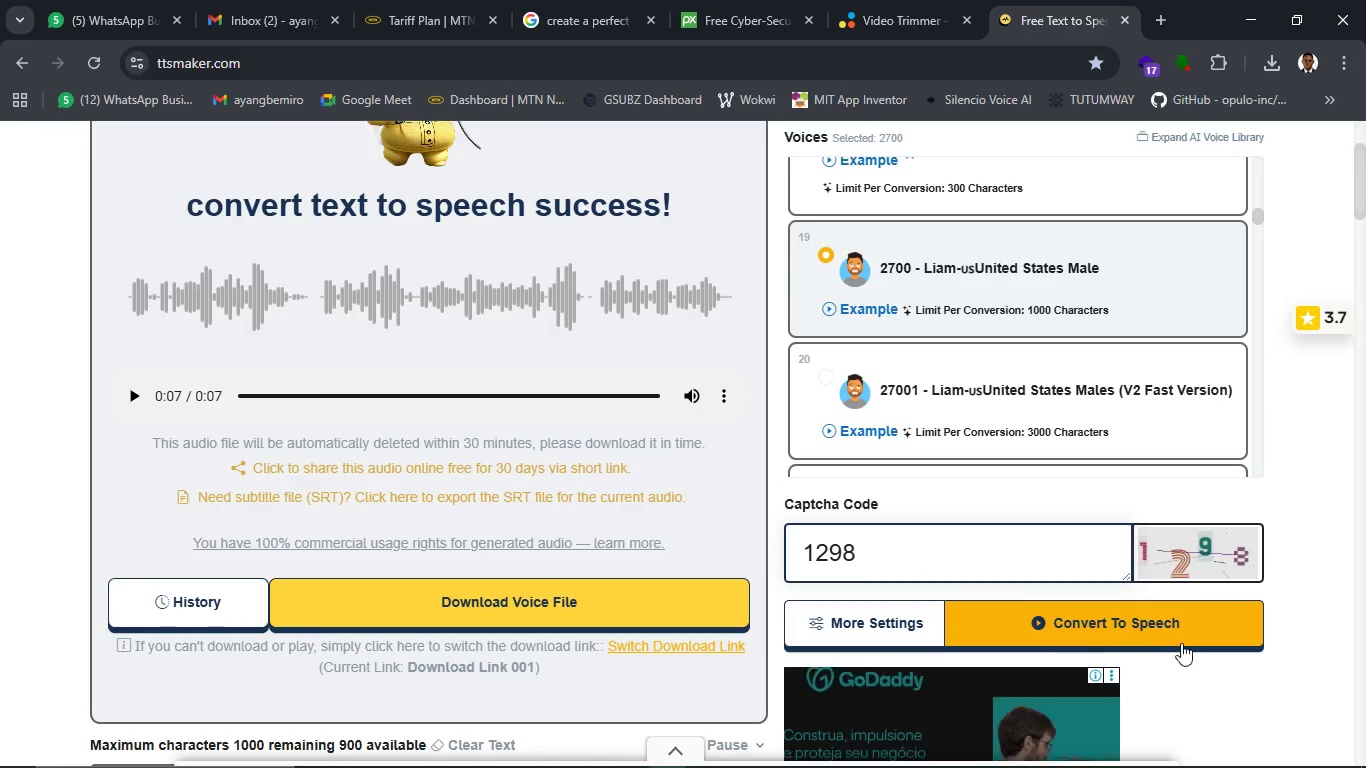 
left_click([1187, 630])
 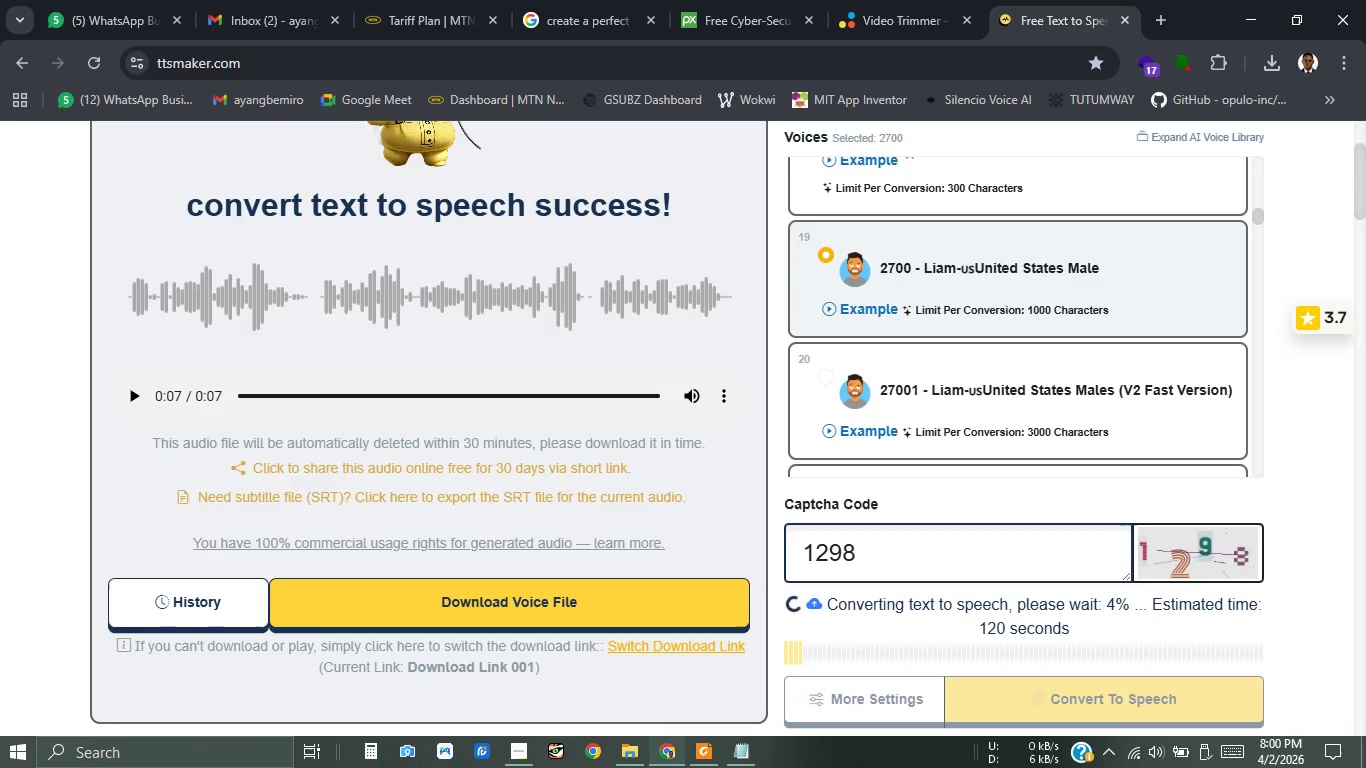 
wait(7.33)
 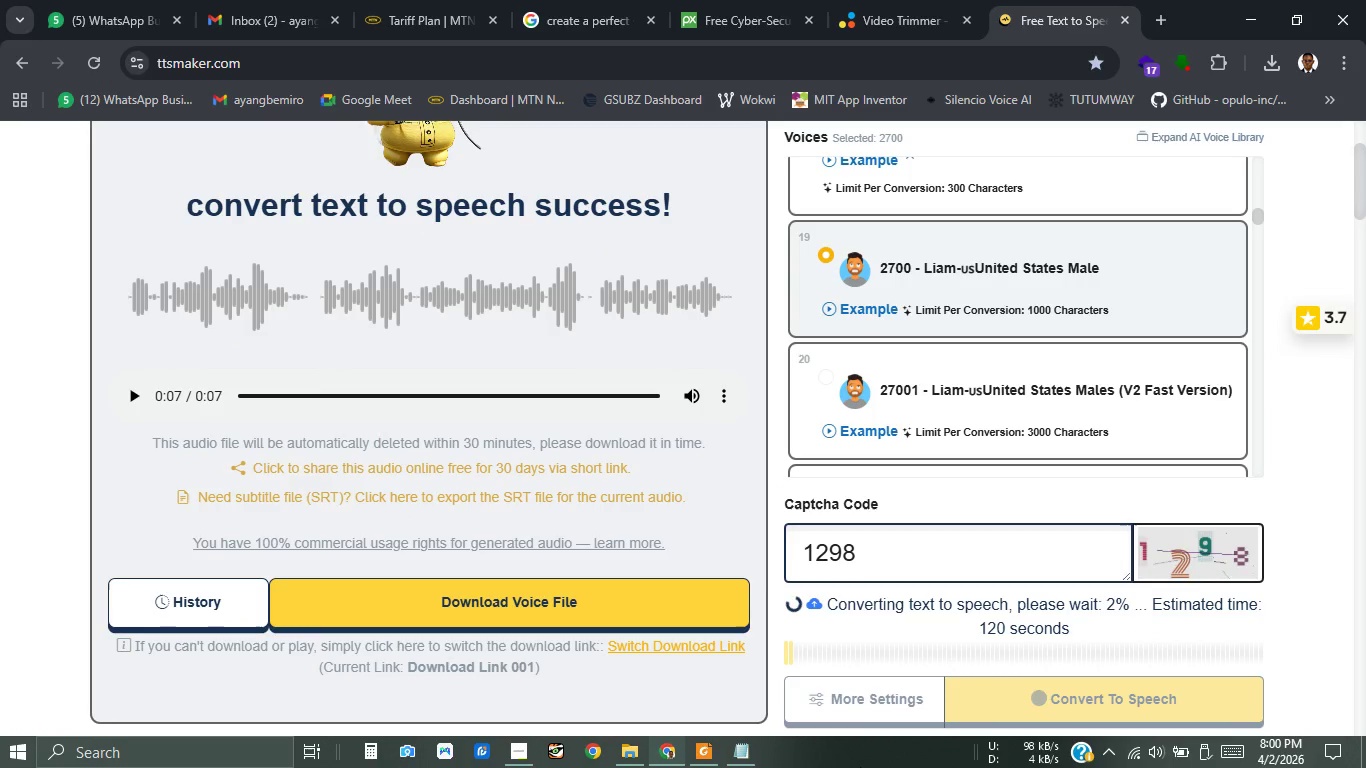 
mouse_move([1081, 747])
 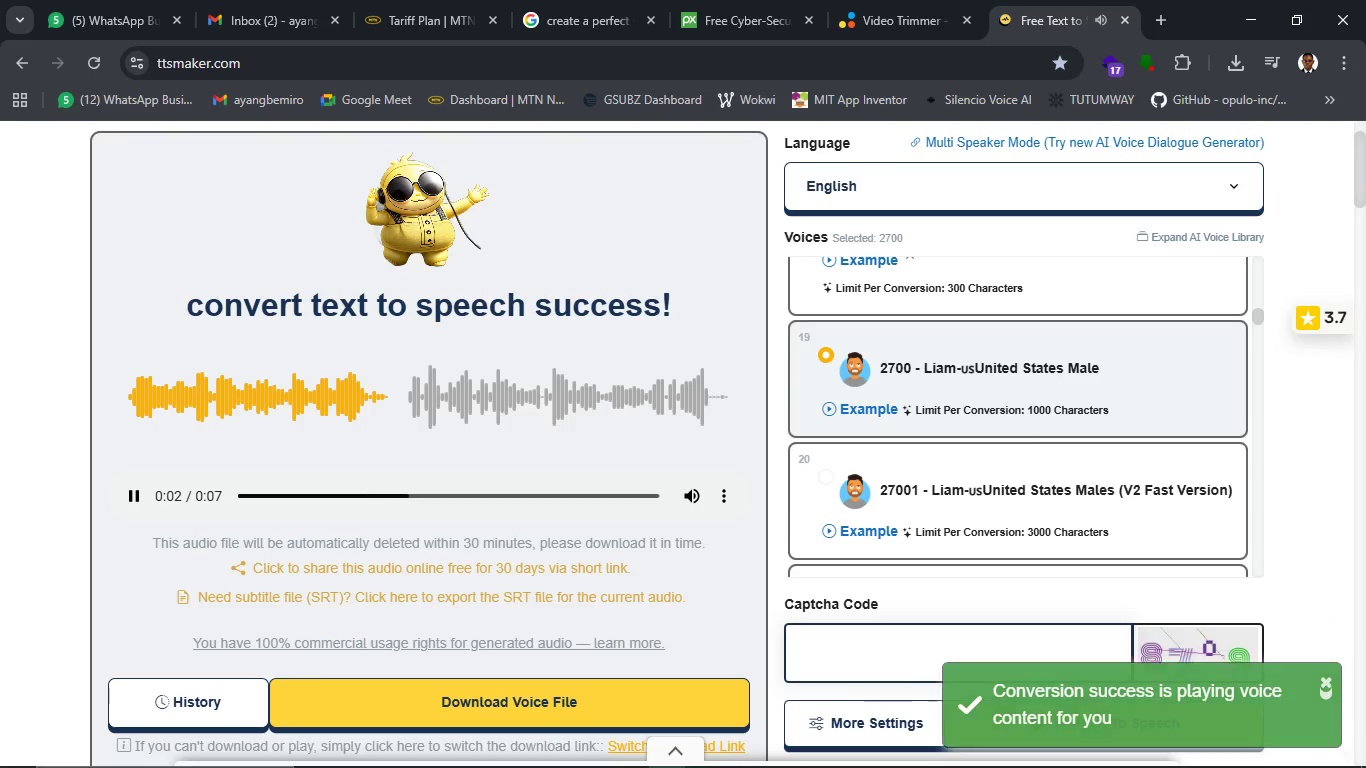 
wait(6.55)
 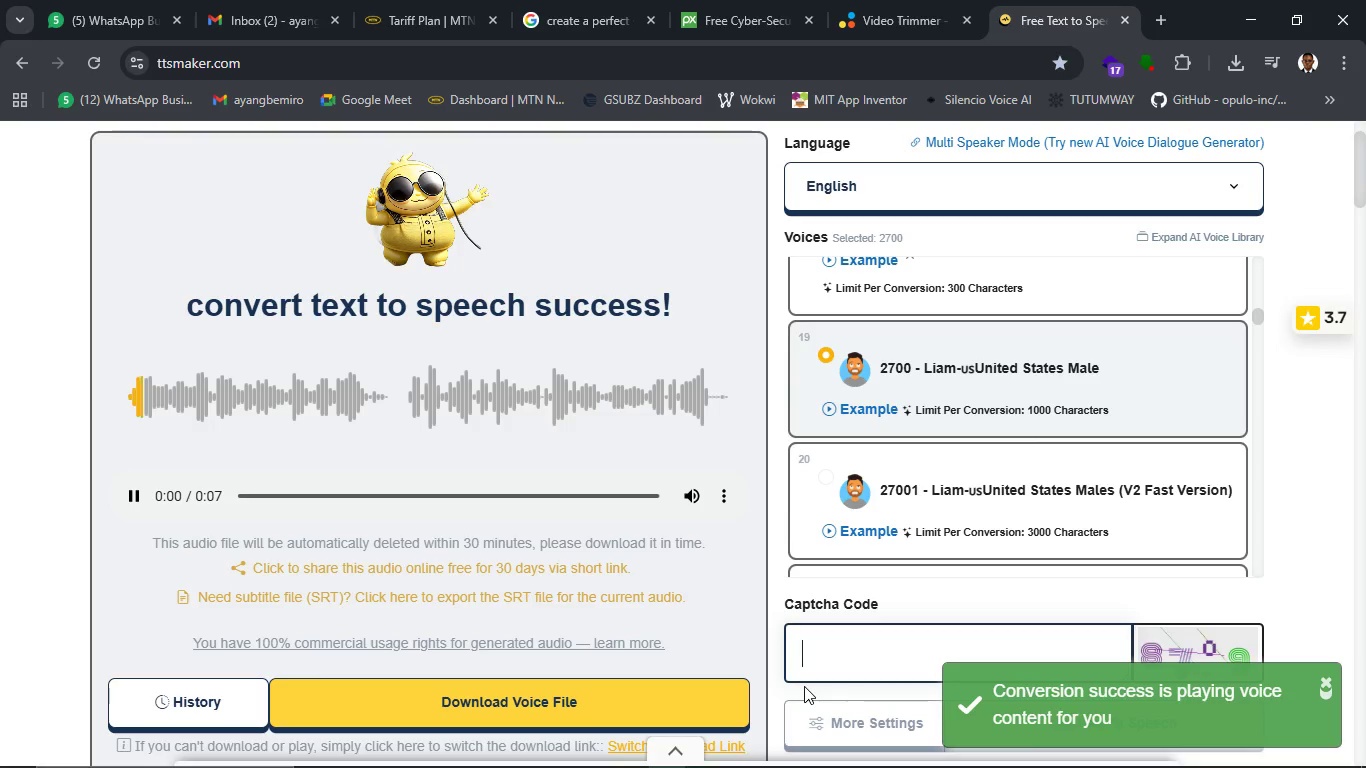 
left_click([524, 750])